 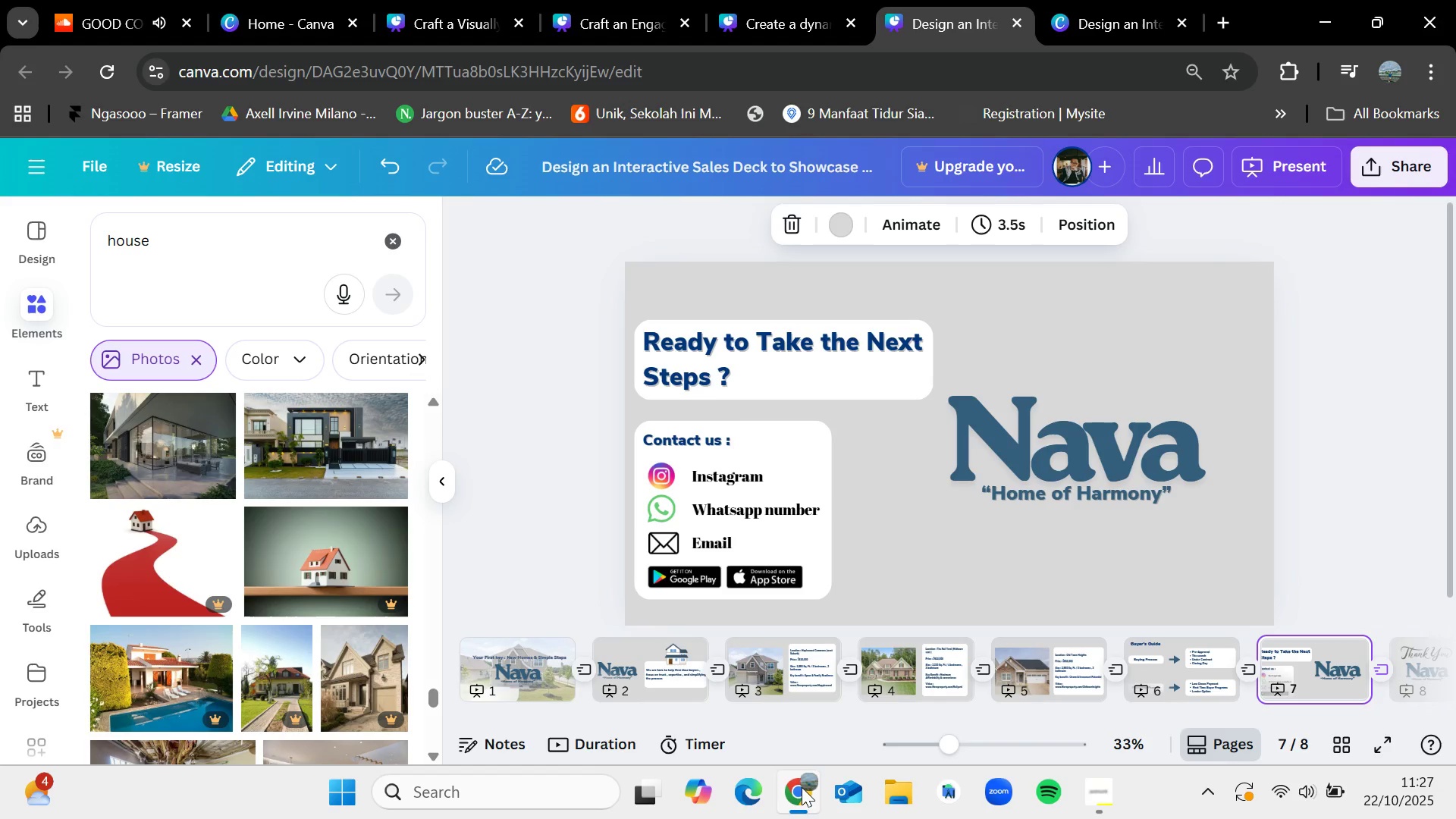 
left_click([546, 679])
 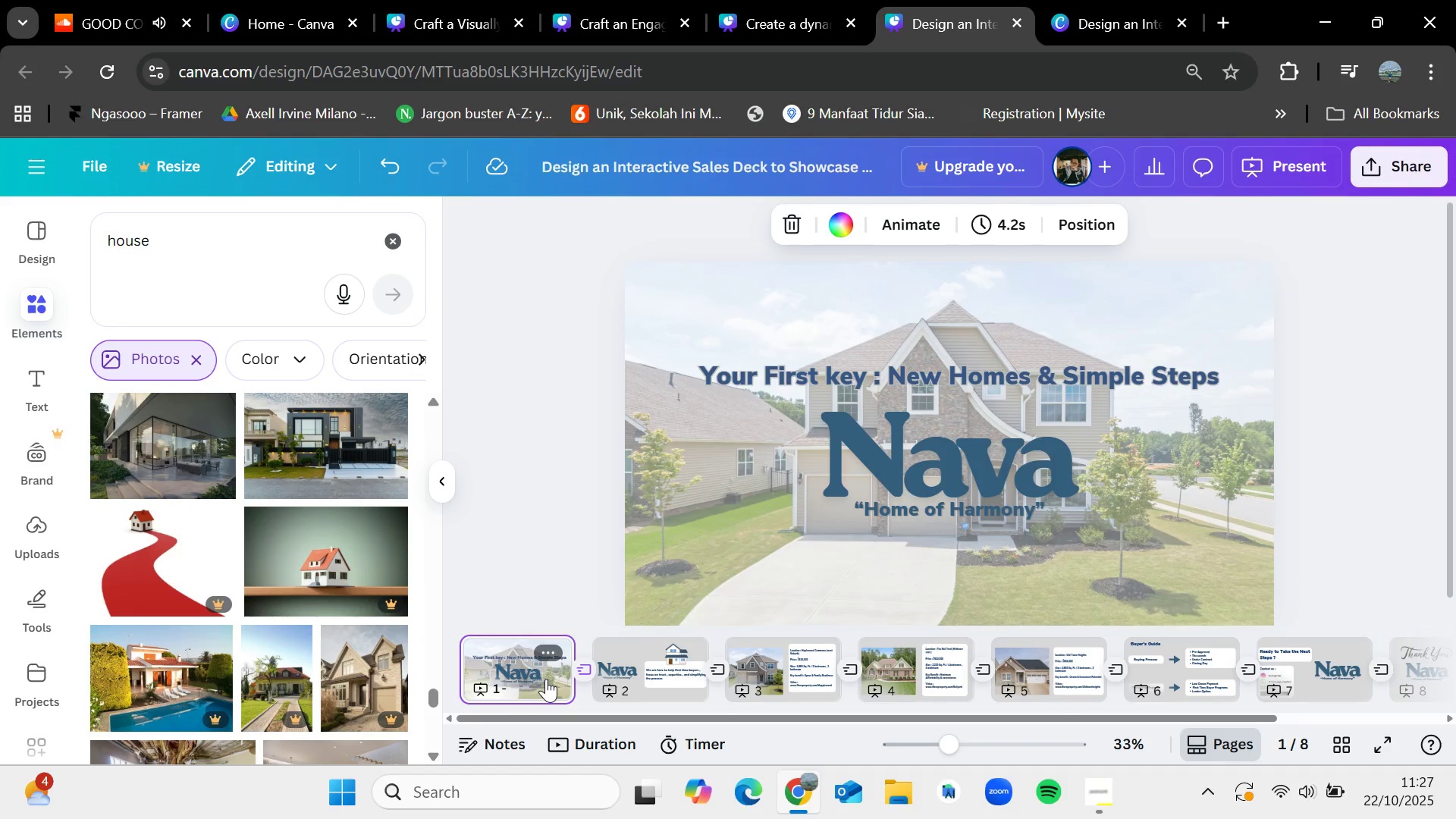 
wait(35.97)
 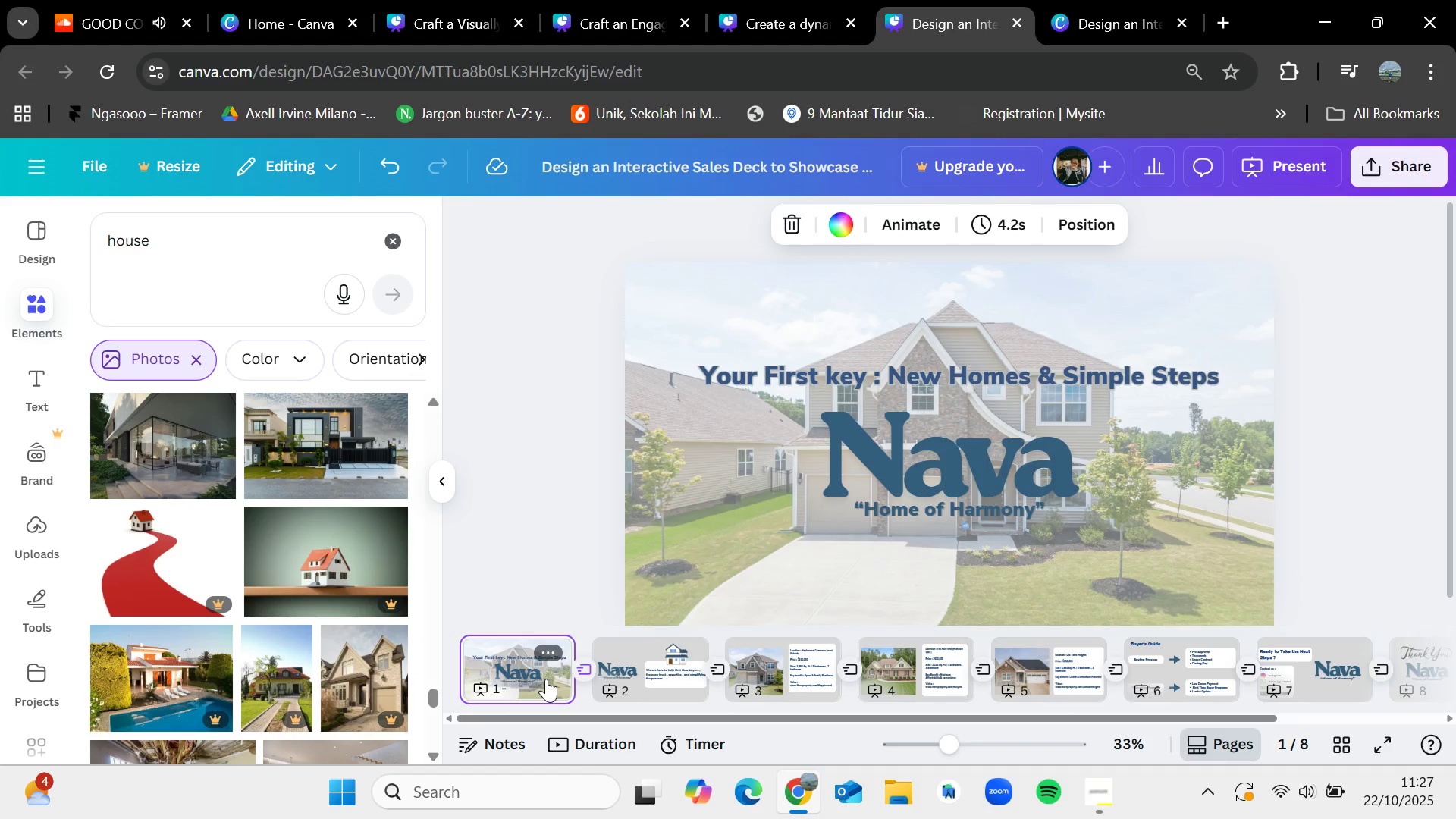 
left_click([679, 653])
 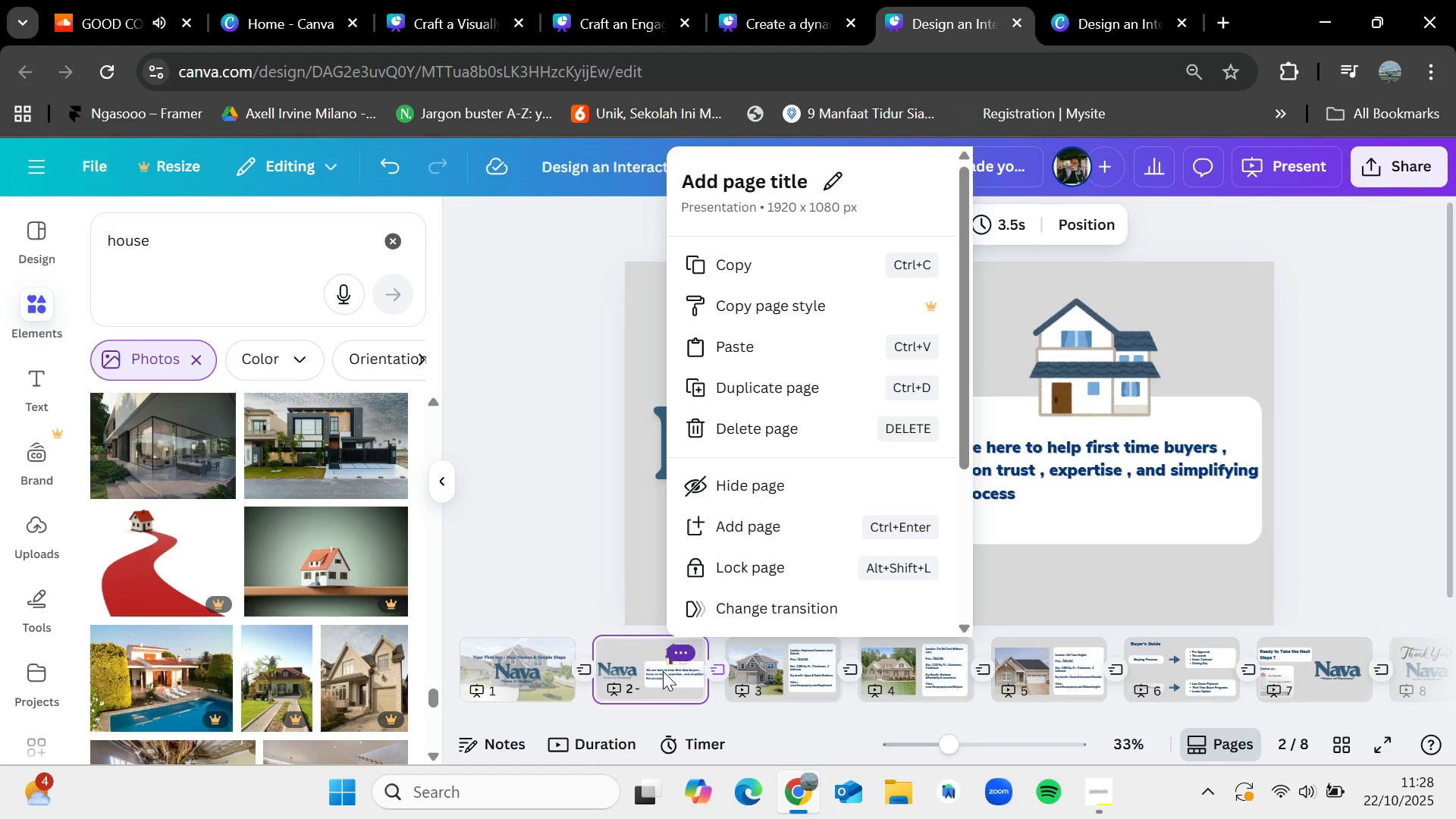 
wait(27.4)
 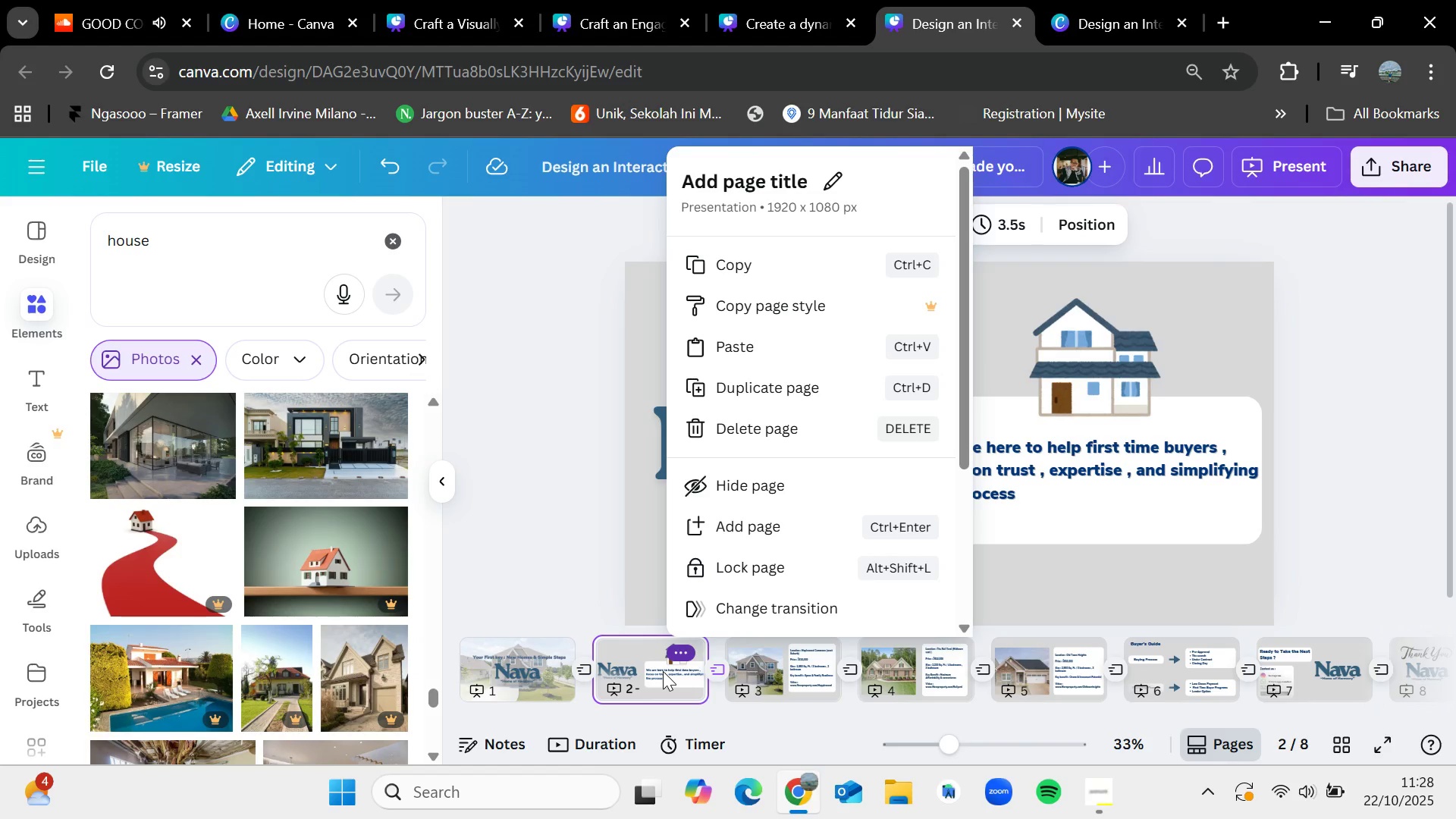 
scroll: coordinate [309, 617], scroll_direction: down, amount: 3.0
 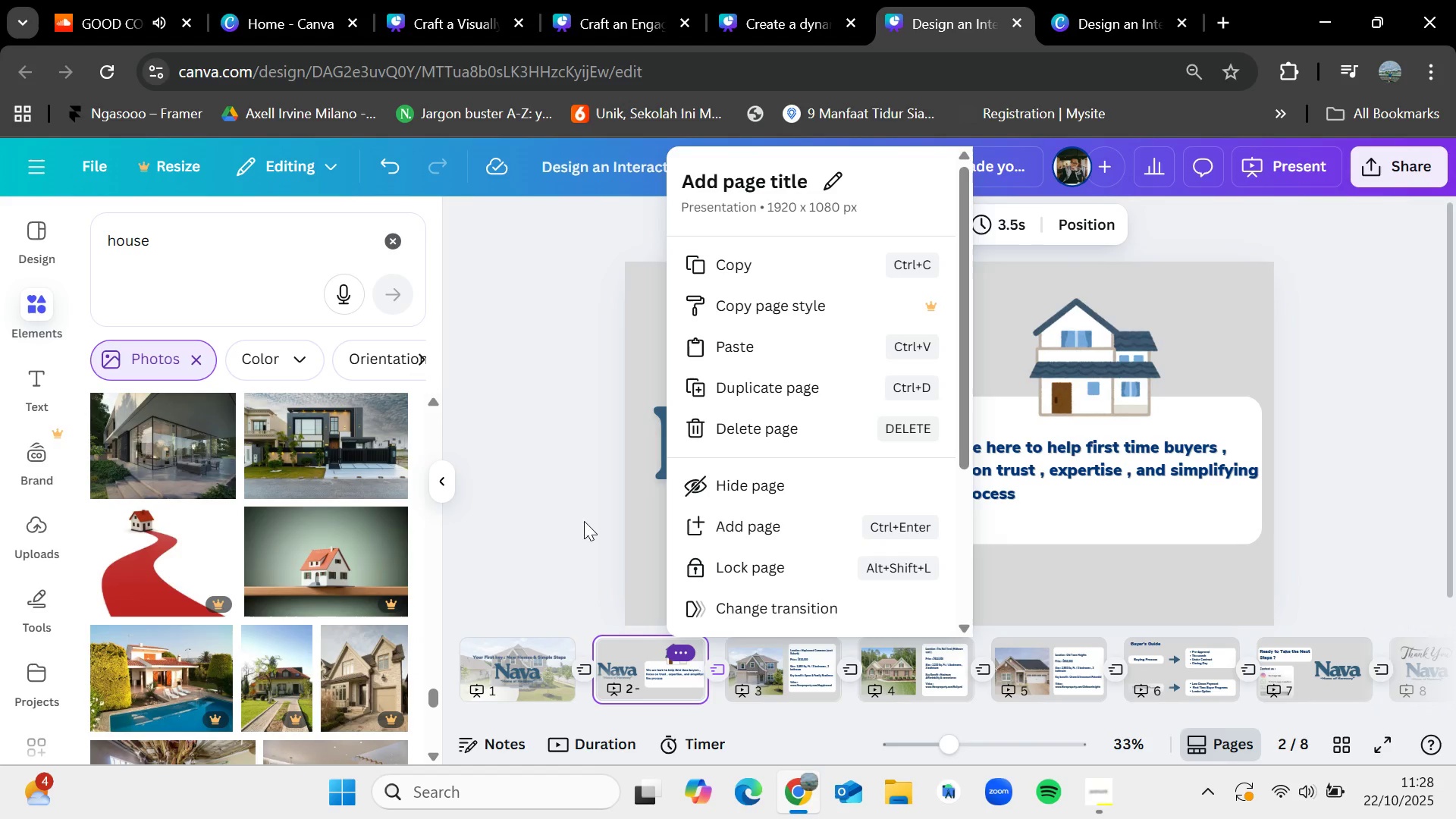 
left_click([541, 494])
 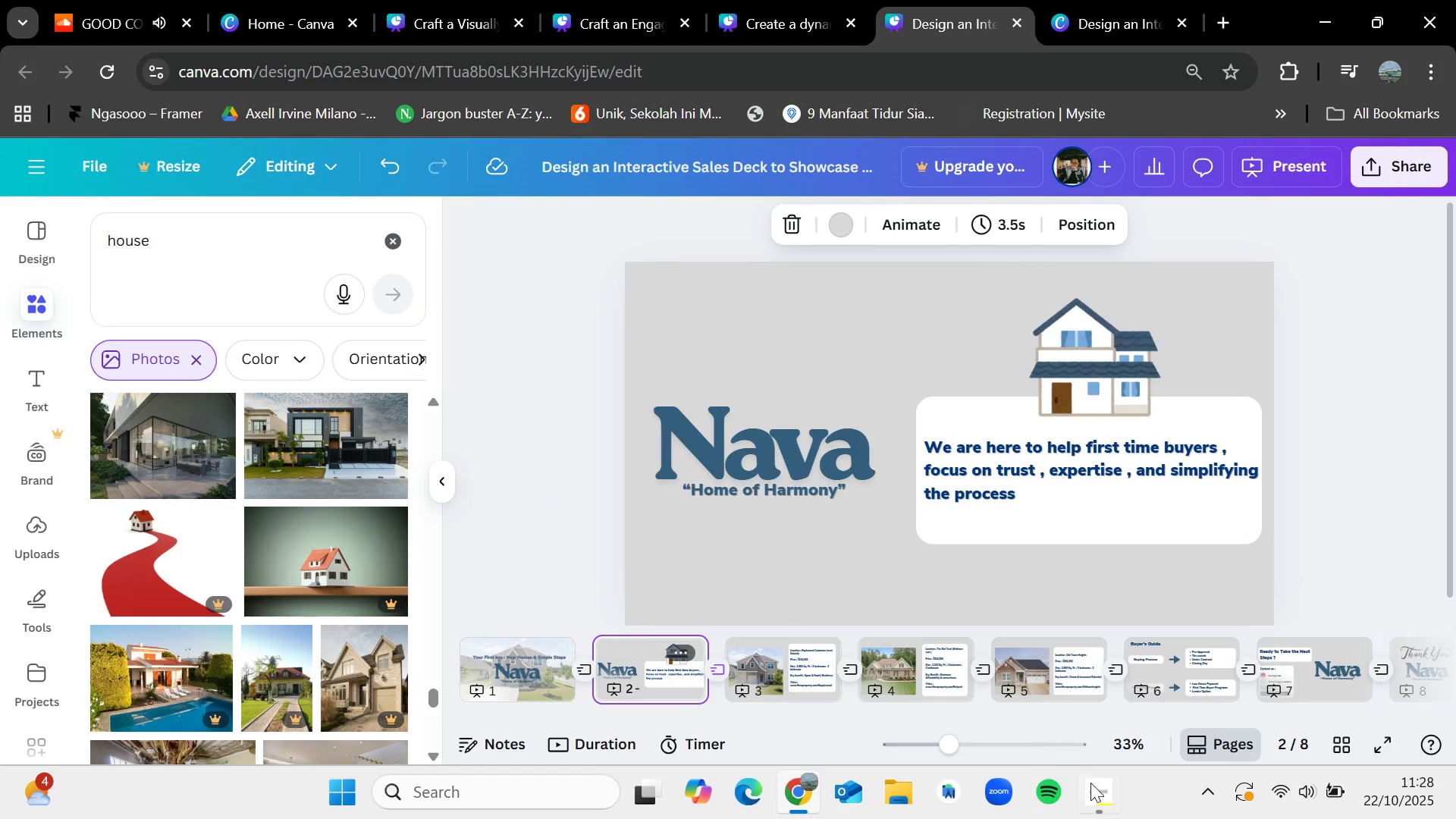 
left_click([1091, 783])